 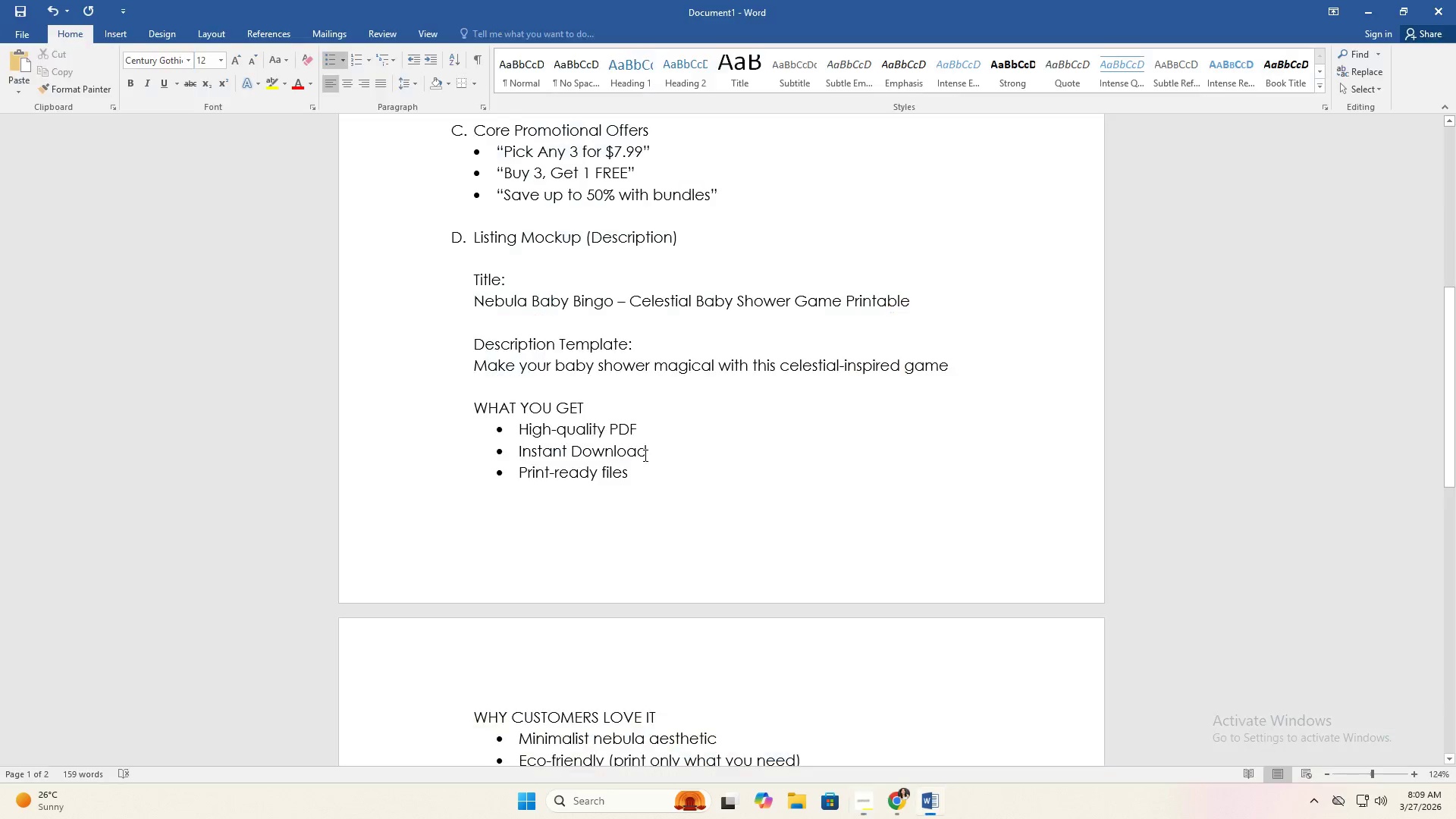 
key(Alt+Tab)
 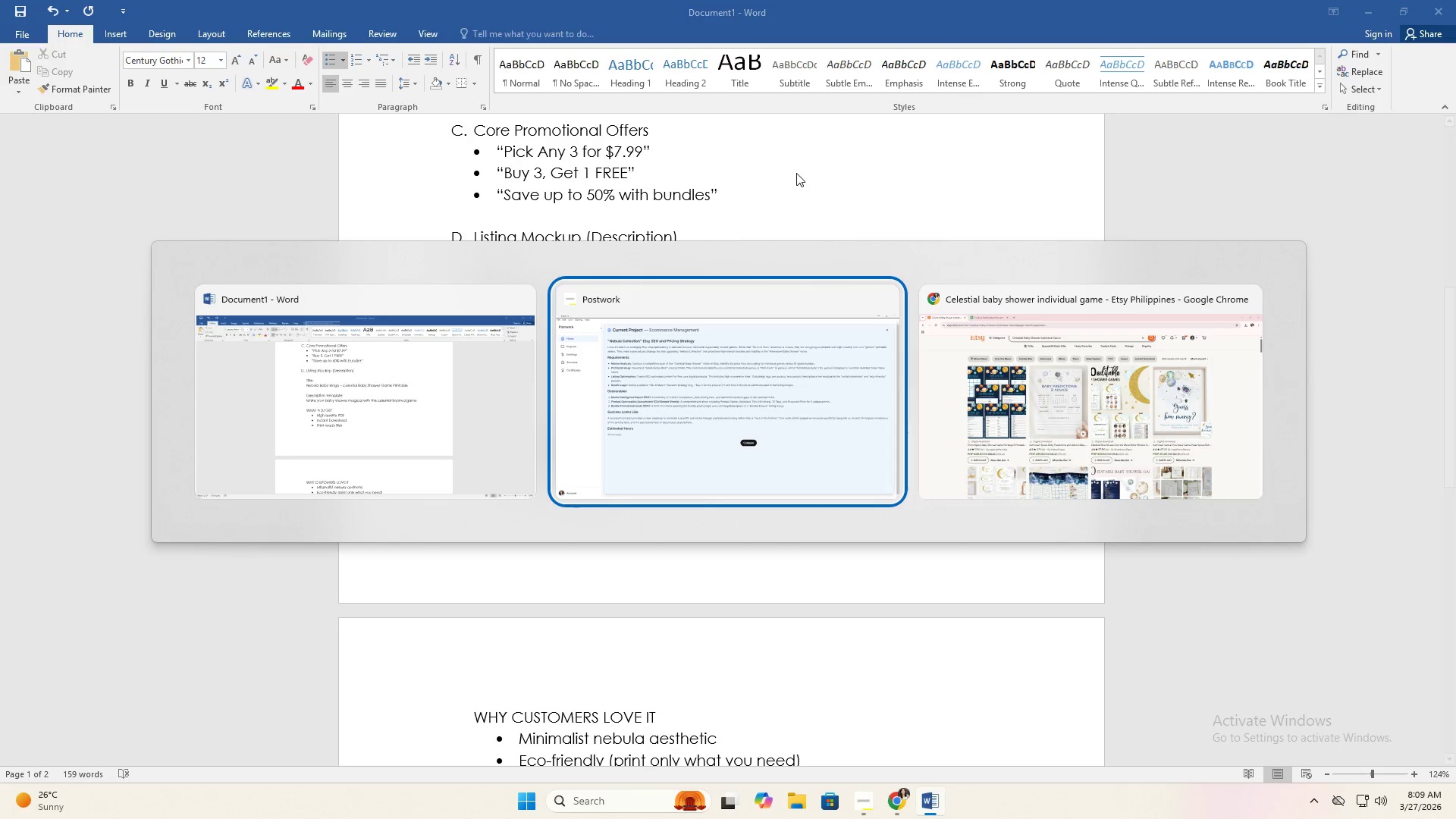 
key(Alt+Tab)
 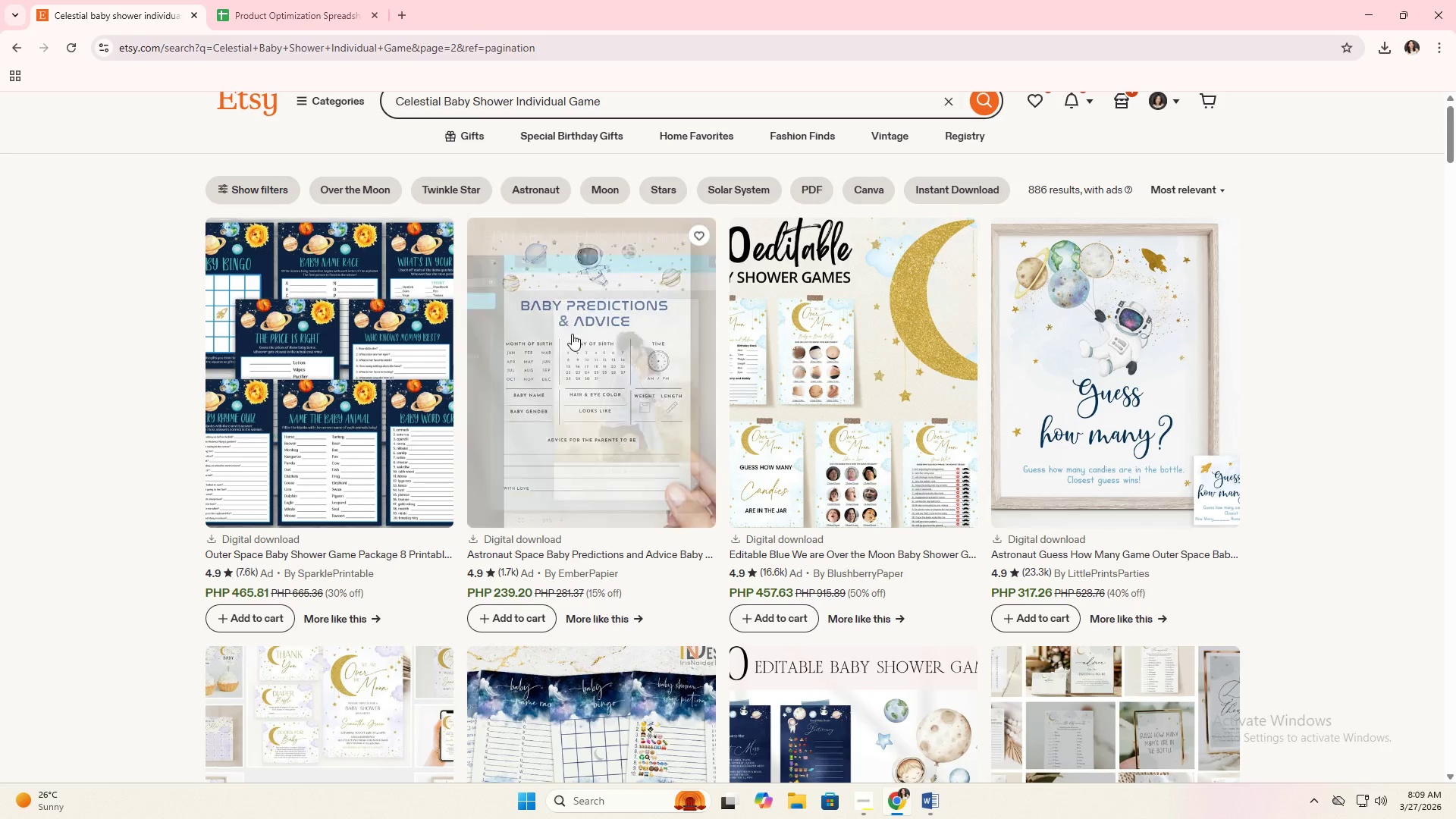 
scroll: coordinate [661, 489], scroll_direction: up, amount: 5.0
 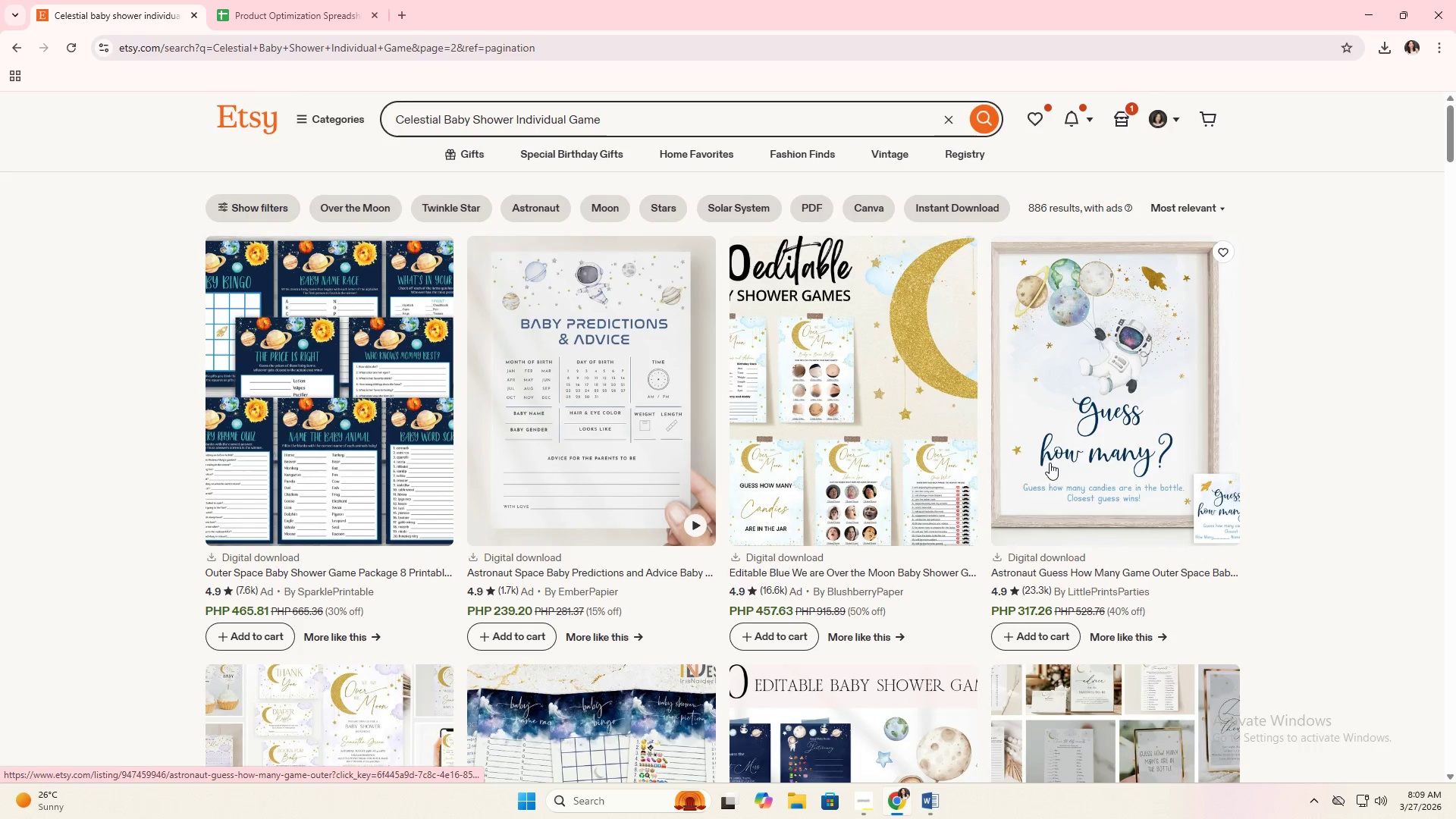 
scroll: coordinate [591, 494], scroll_direction: down, amount: 7.0
 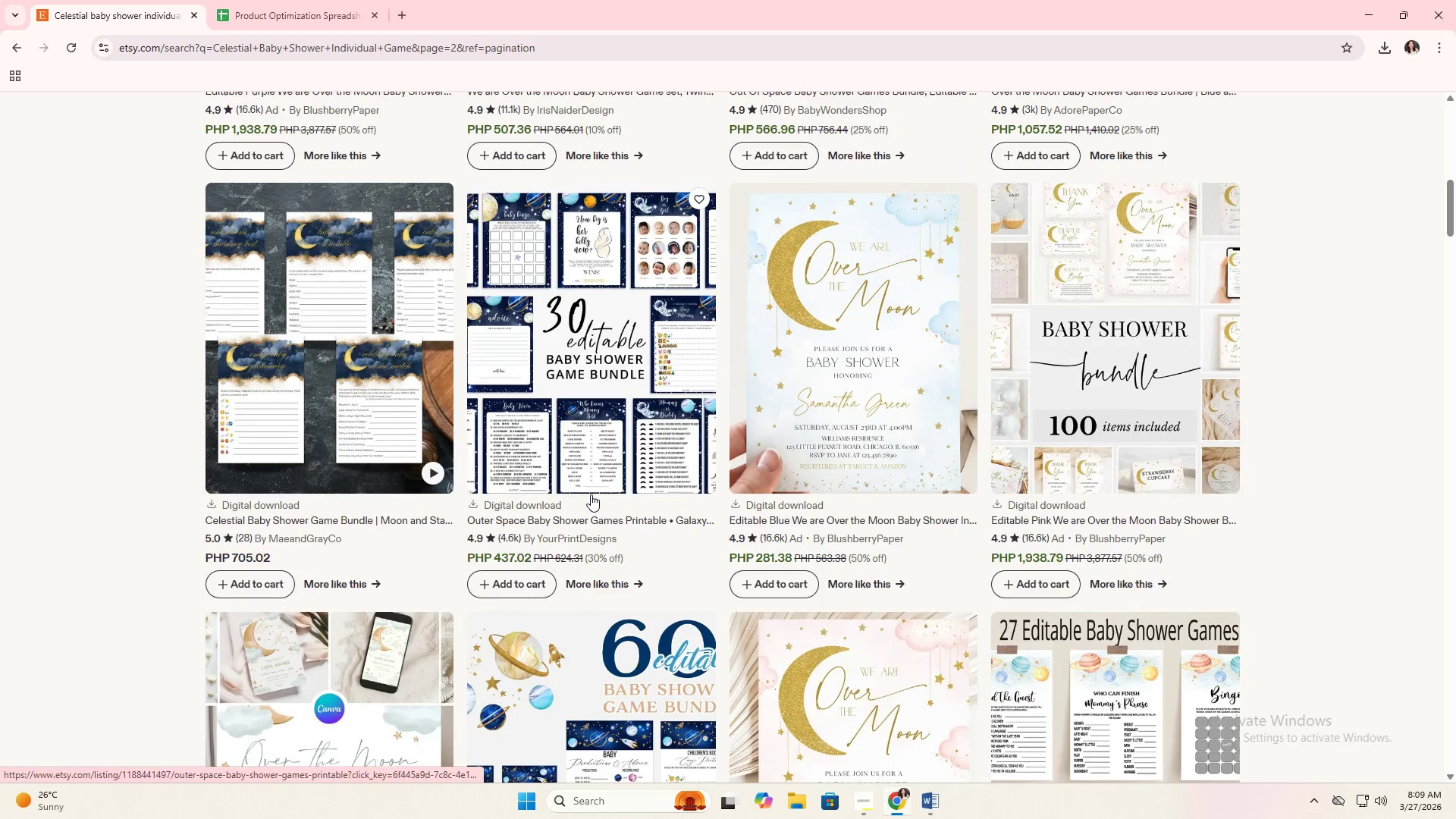 
scroll: coordinate [591, 494], scroll_direction: up, amount: 19.0
 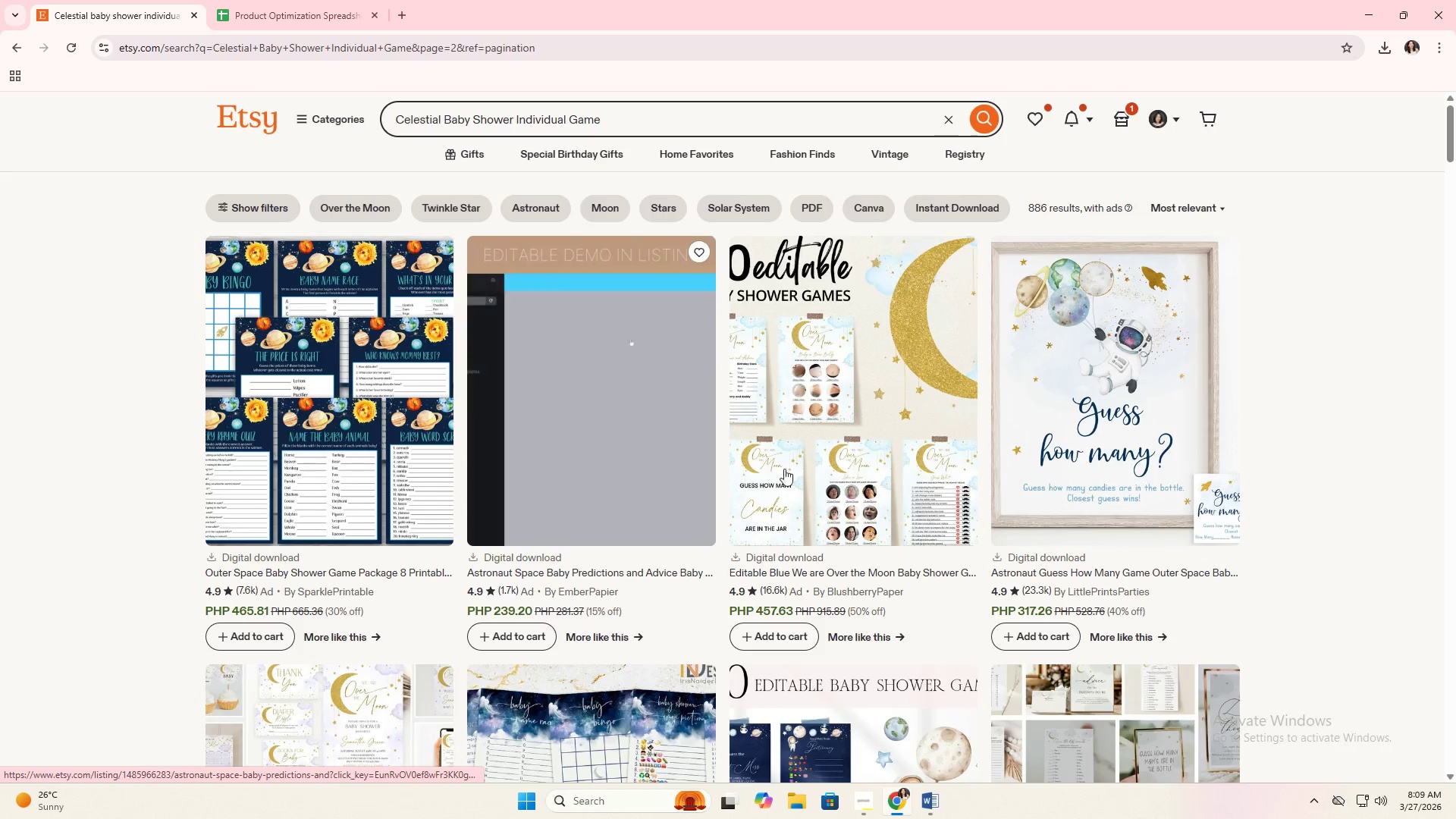 
left_click([629, 437])
 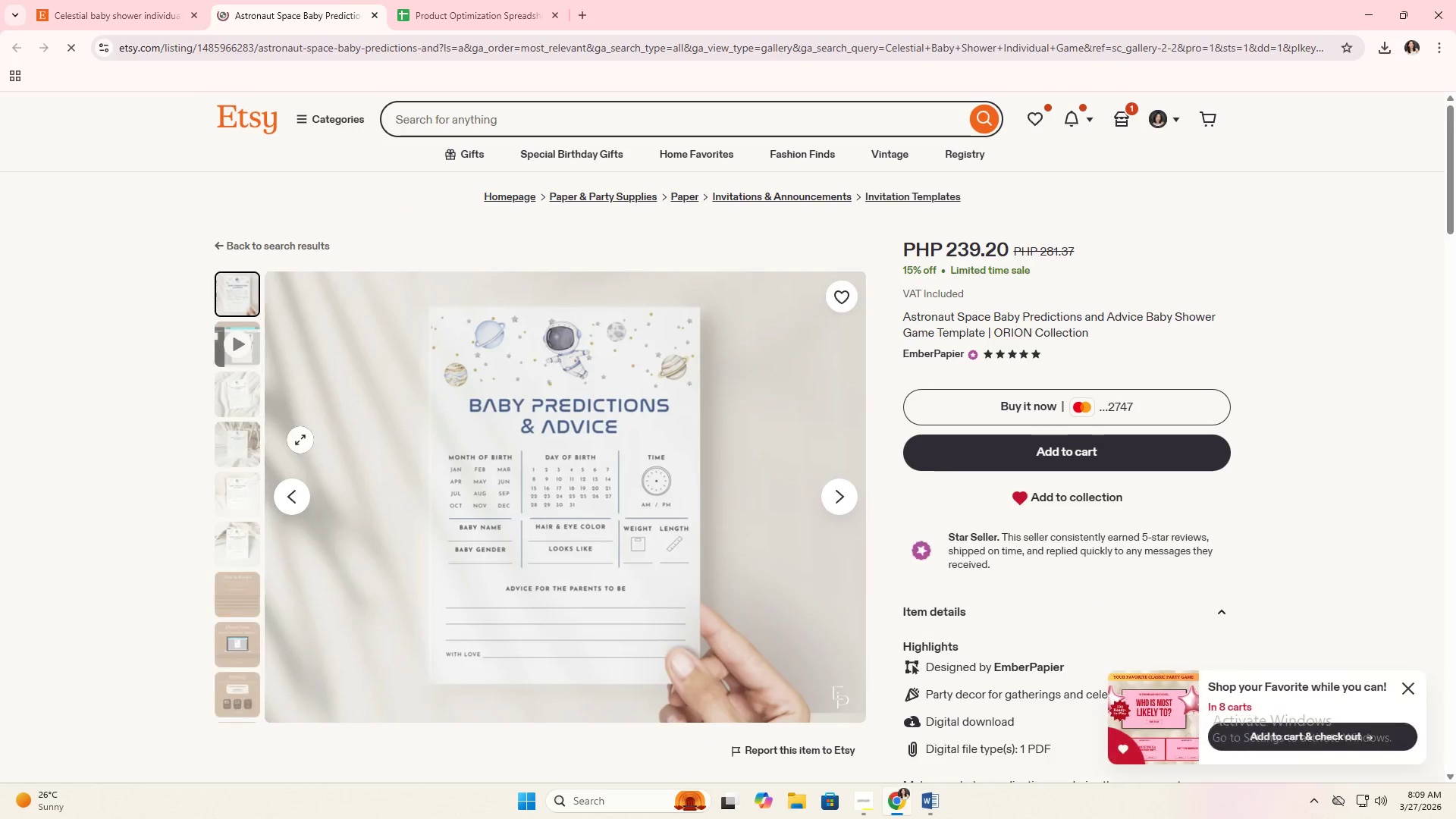 
left_click([236, 561])
 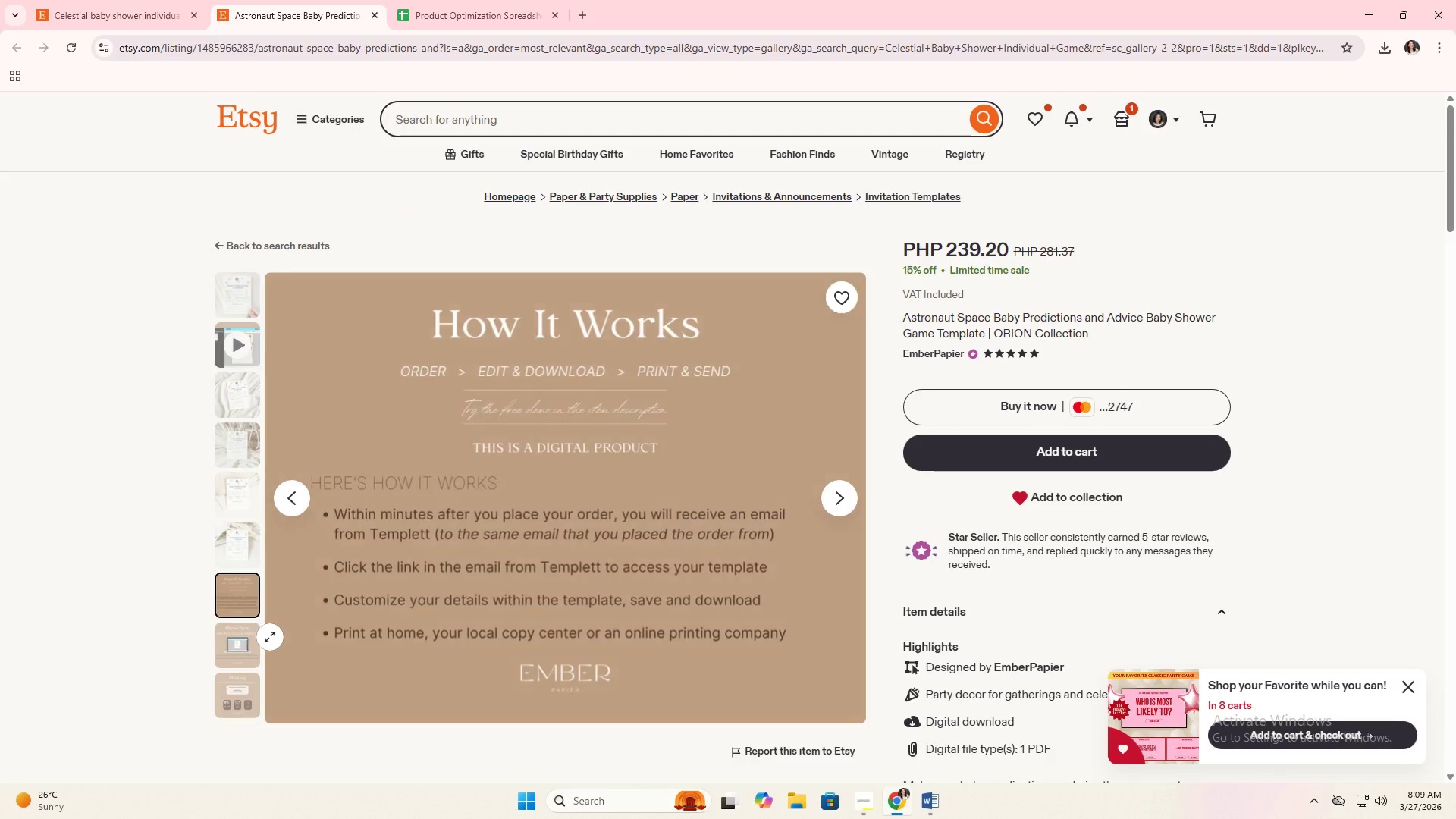 
double_click([249, 648])
 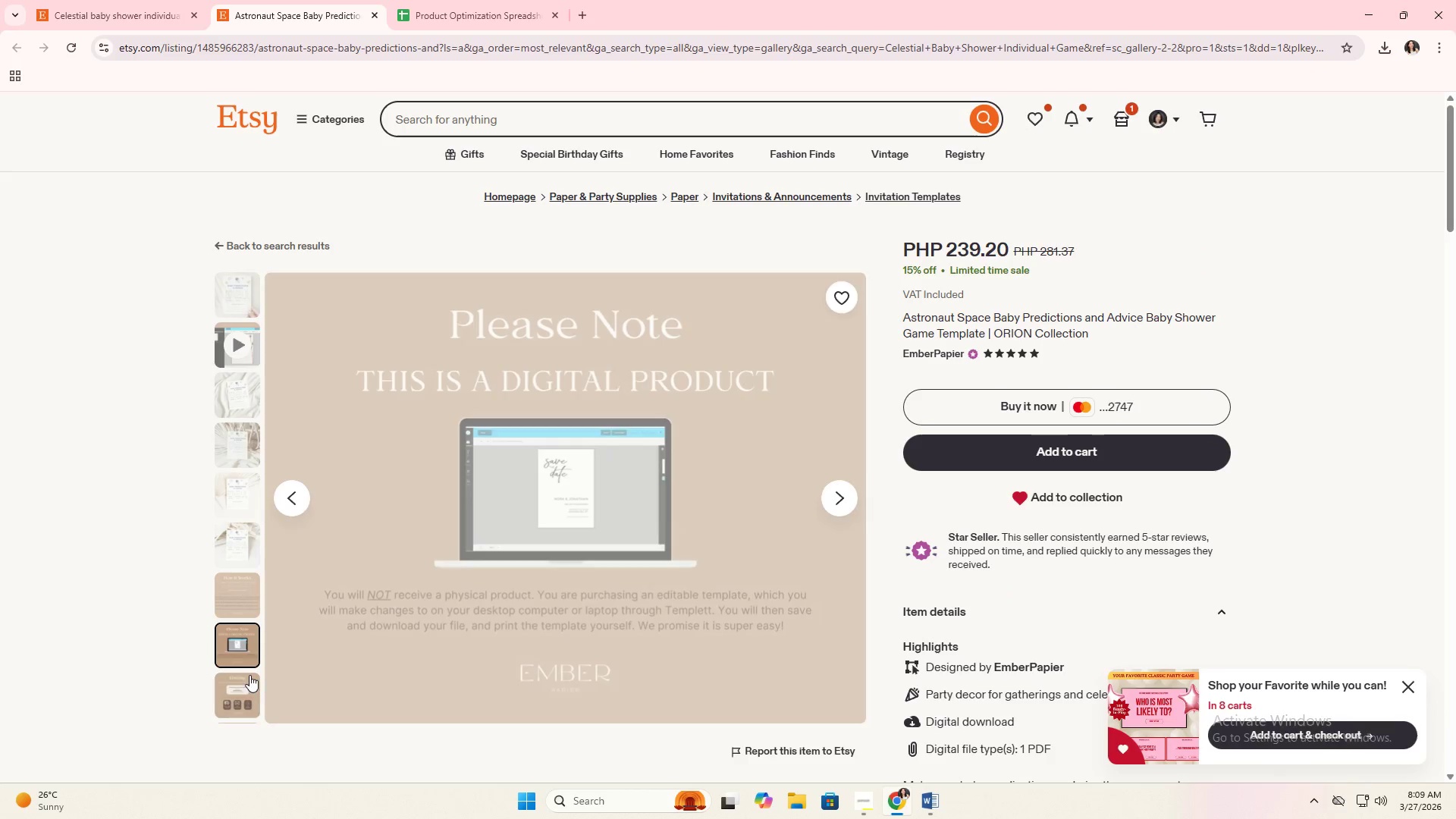 
left_click([240, 674])
 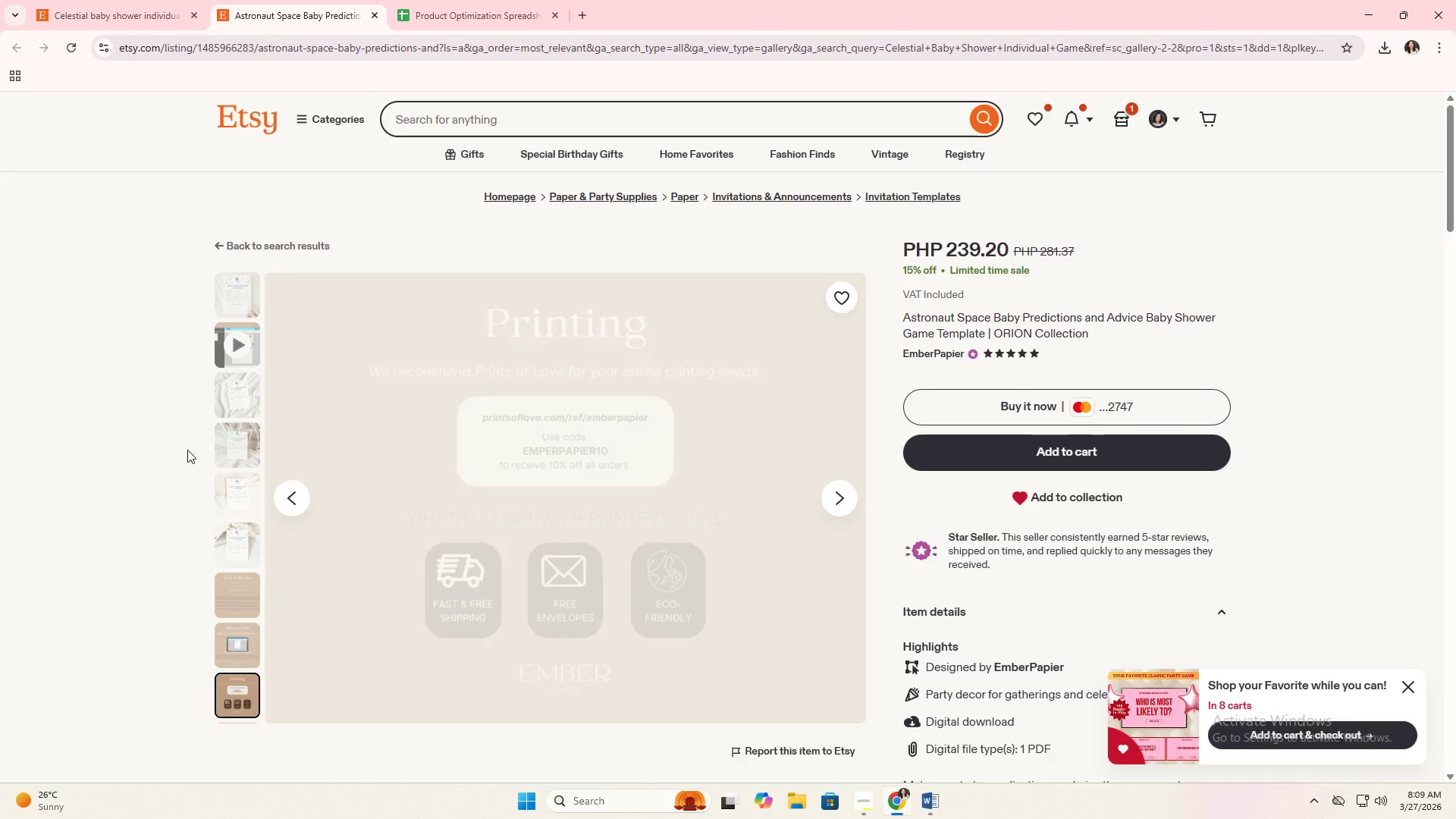 
left_click([248, 453])
 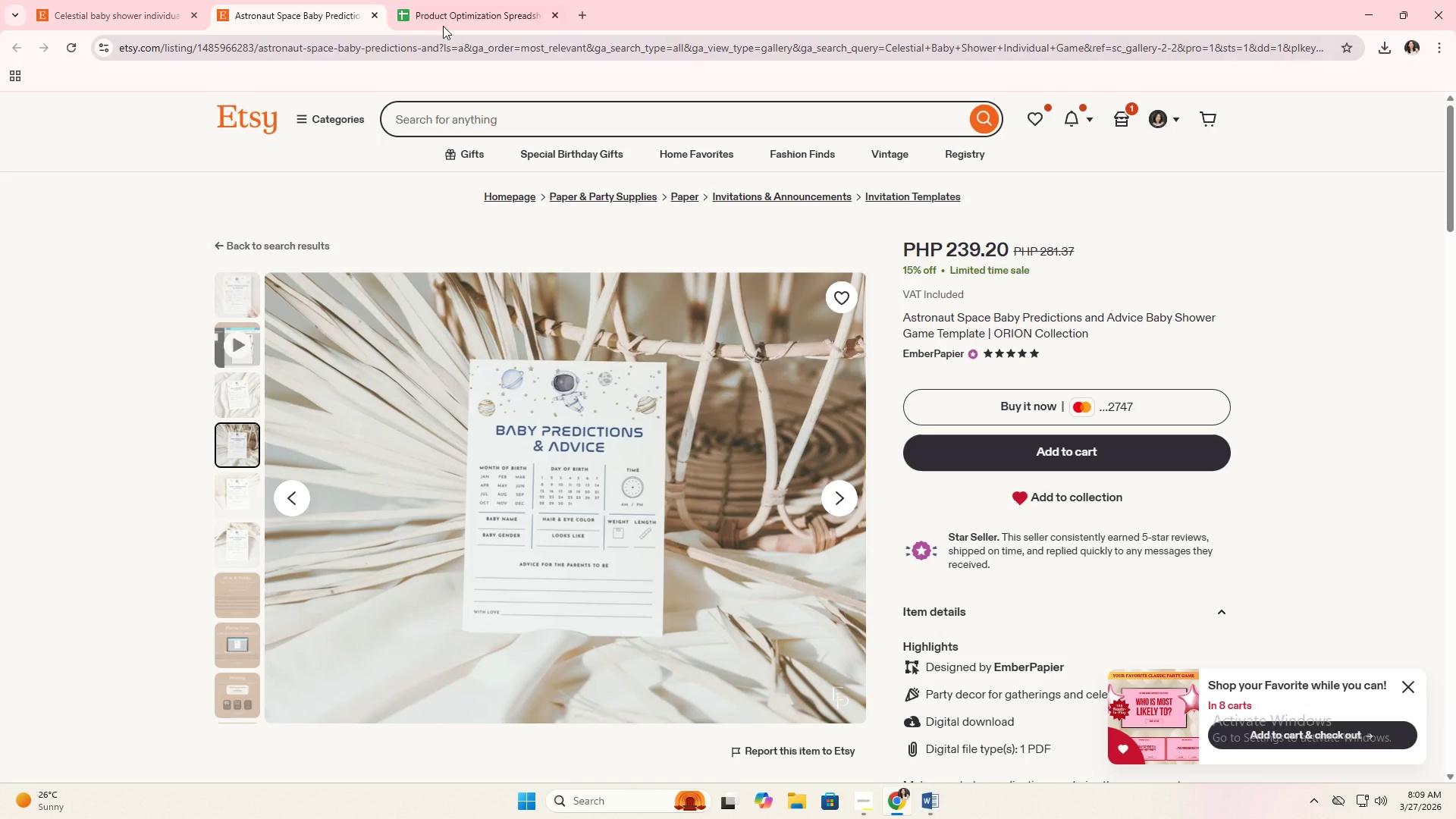 
mouse_move([392, 27])
 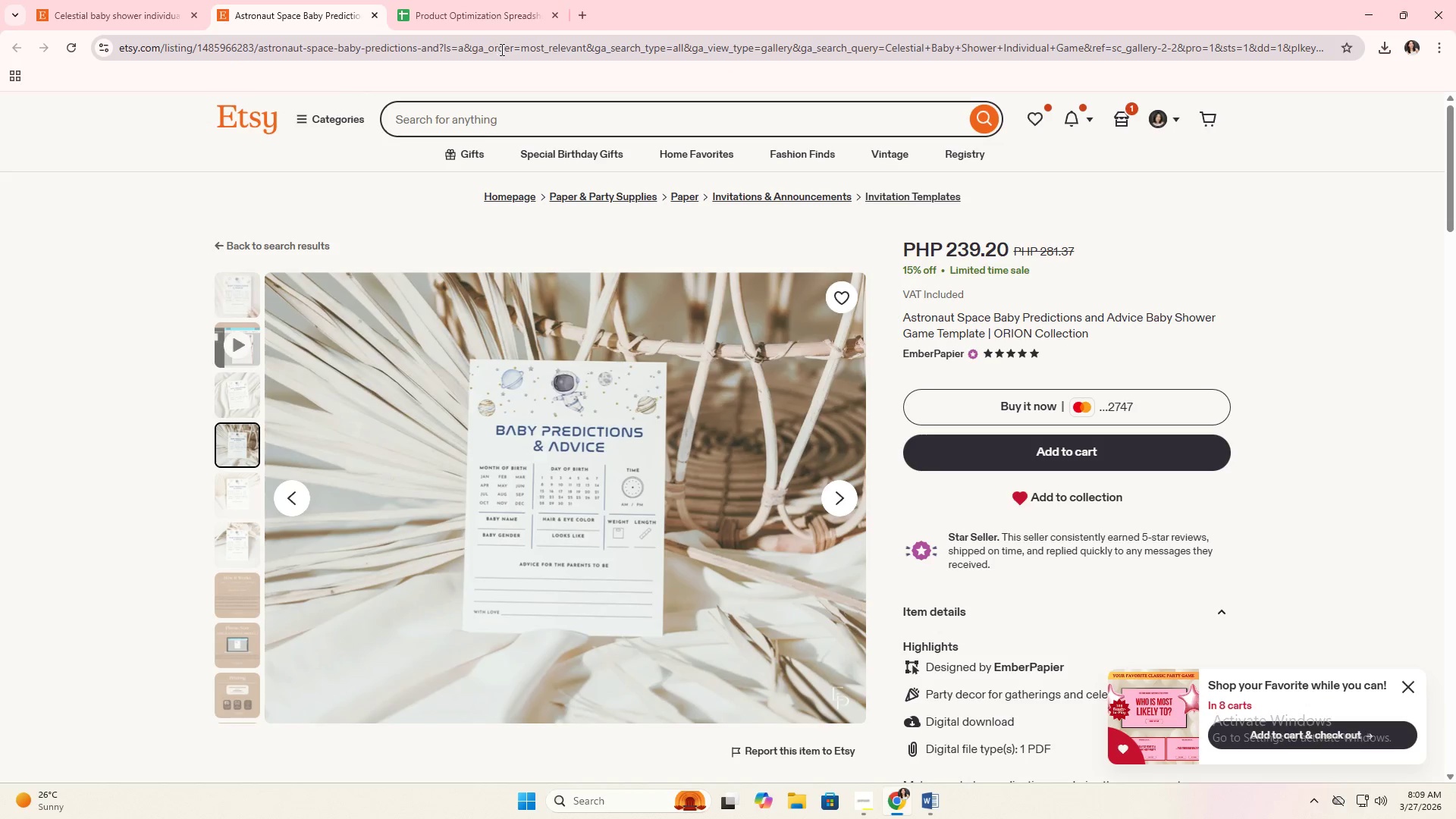 
key(Alt+AltLeft)
 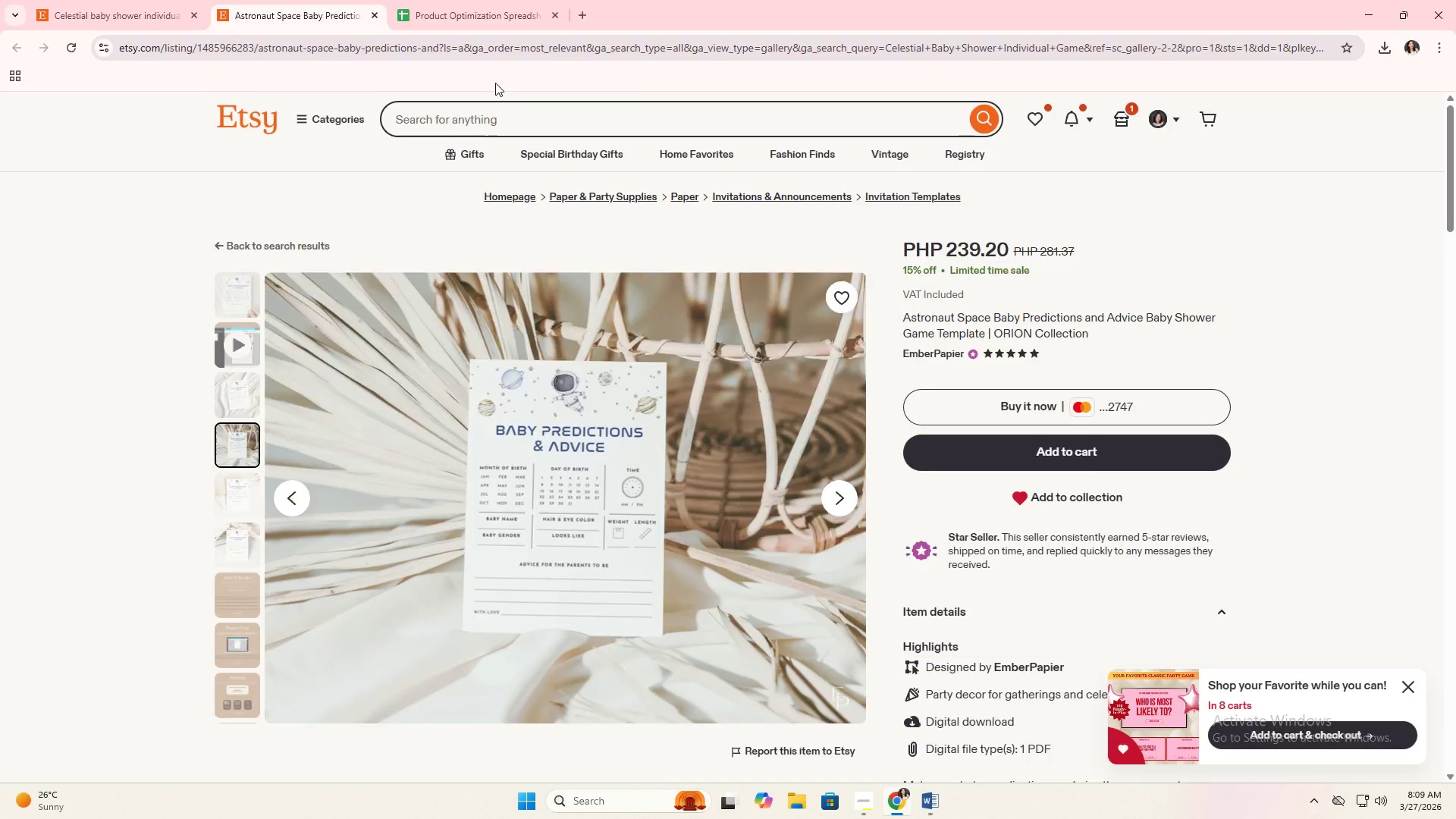 
key(Alt+Tab)
 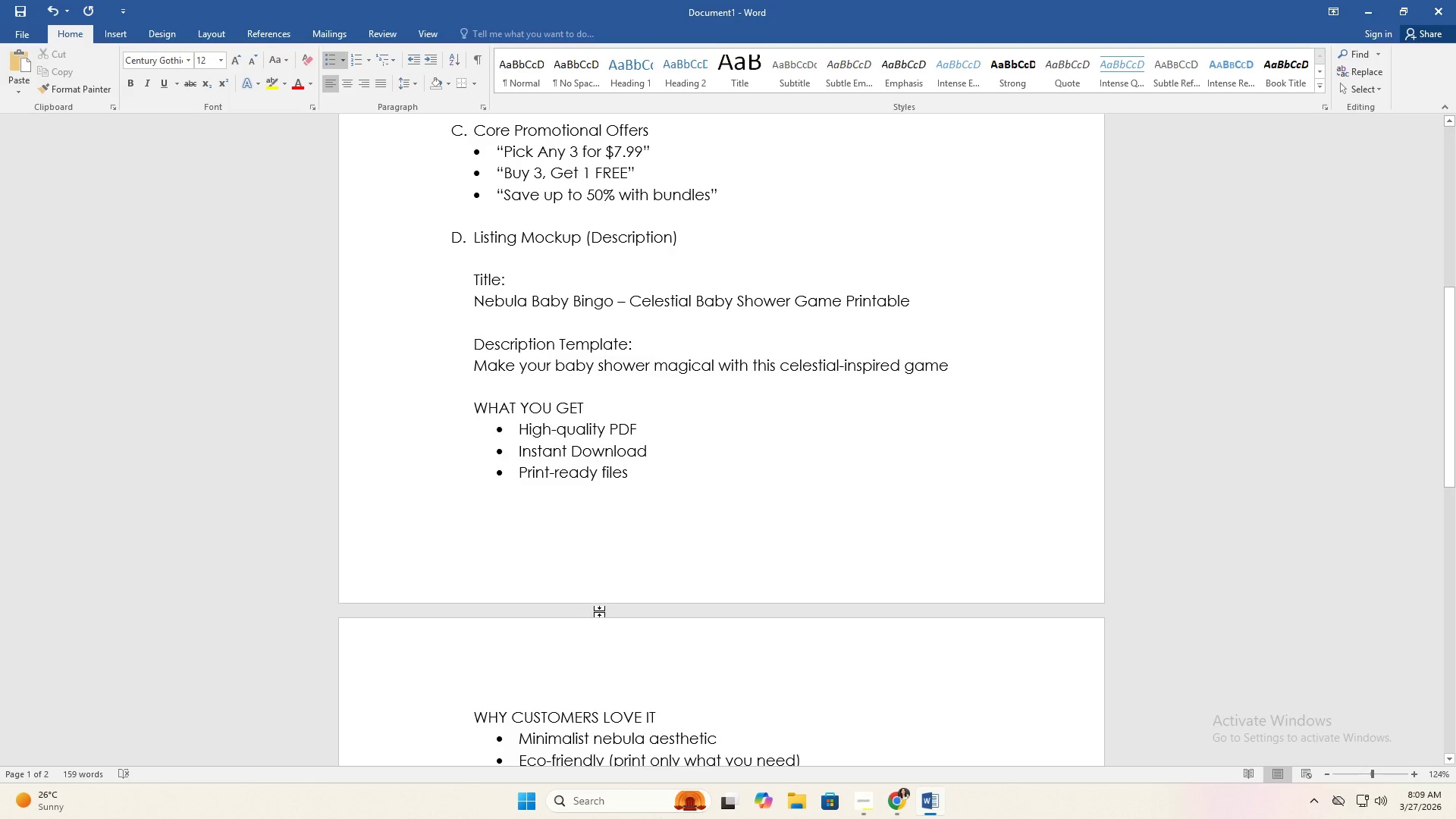 
scroll: coordinate [636, 620], scroll_direction: down, amount: 9.0
 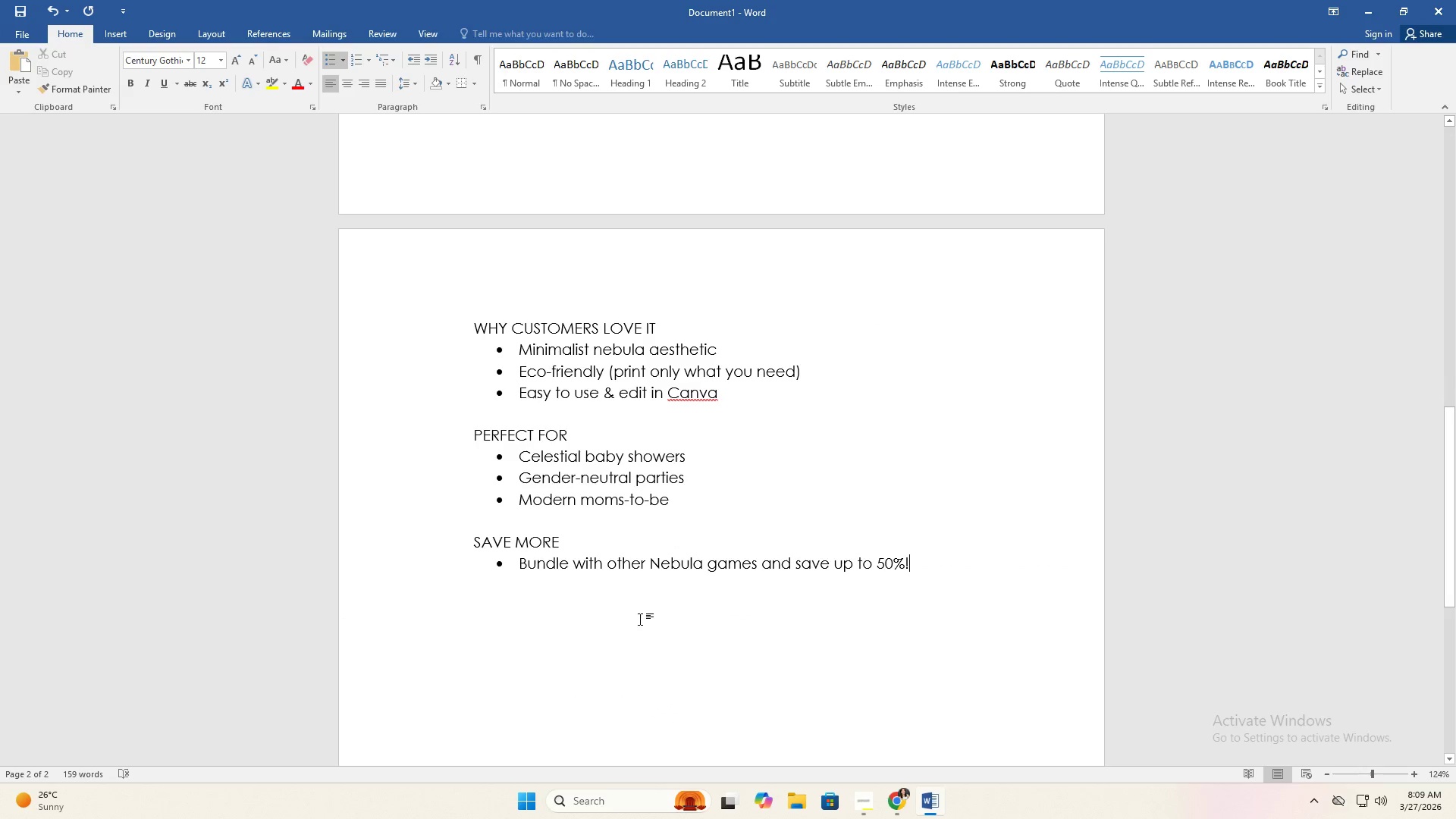 
key(Alt+Tab)
 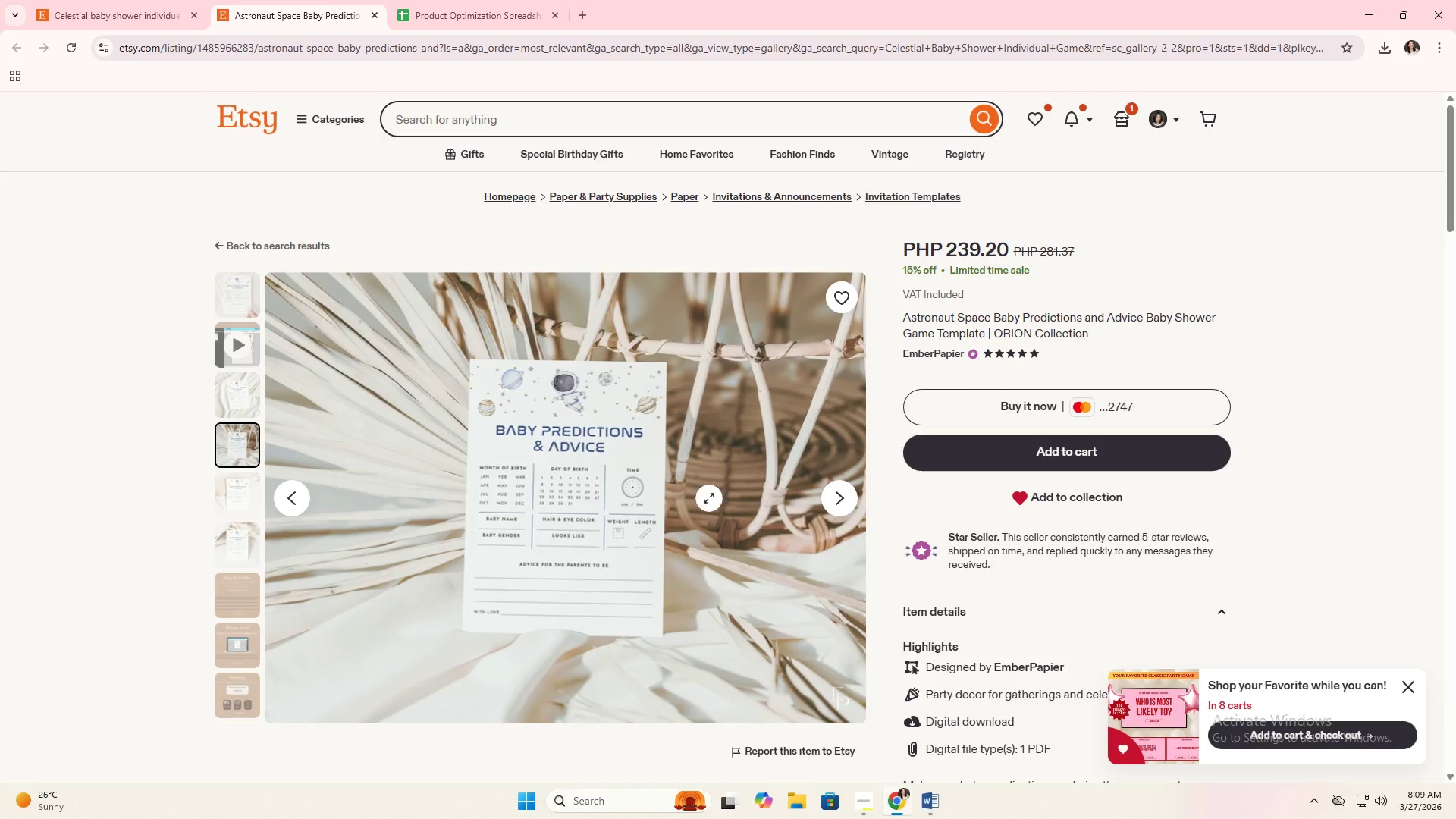 
left_click([99, 0])
 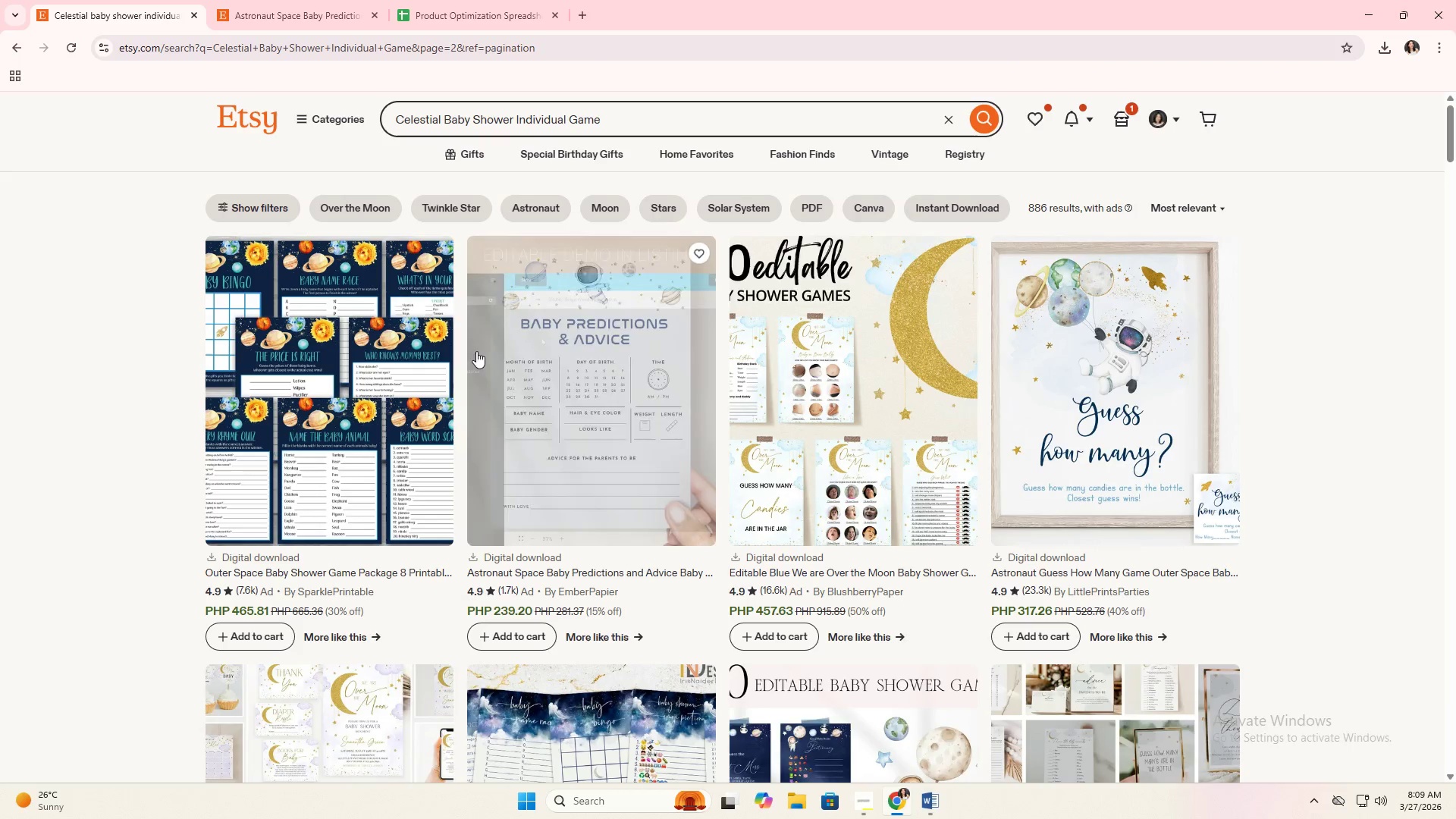 
scroll: coordinate [509, 356], scroll_direction: down, amount: 1.0
 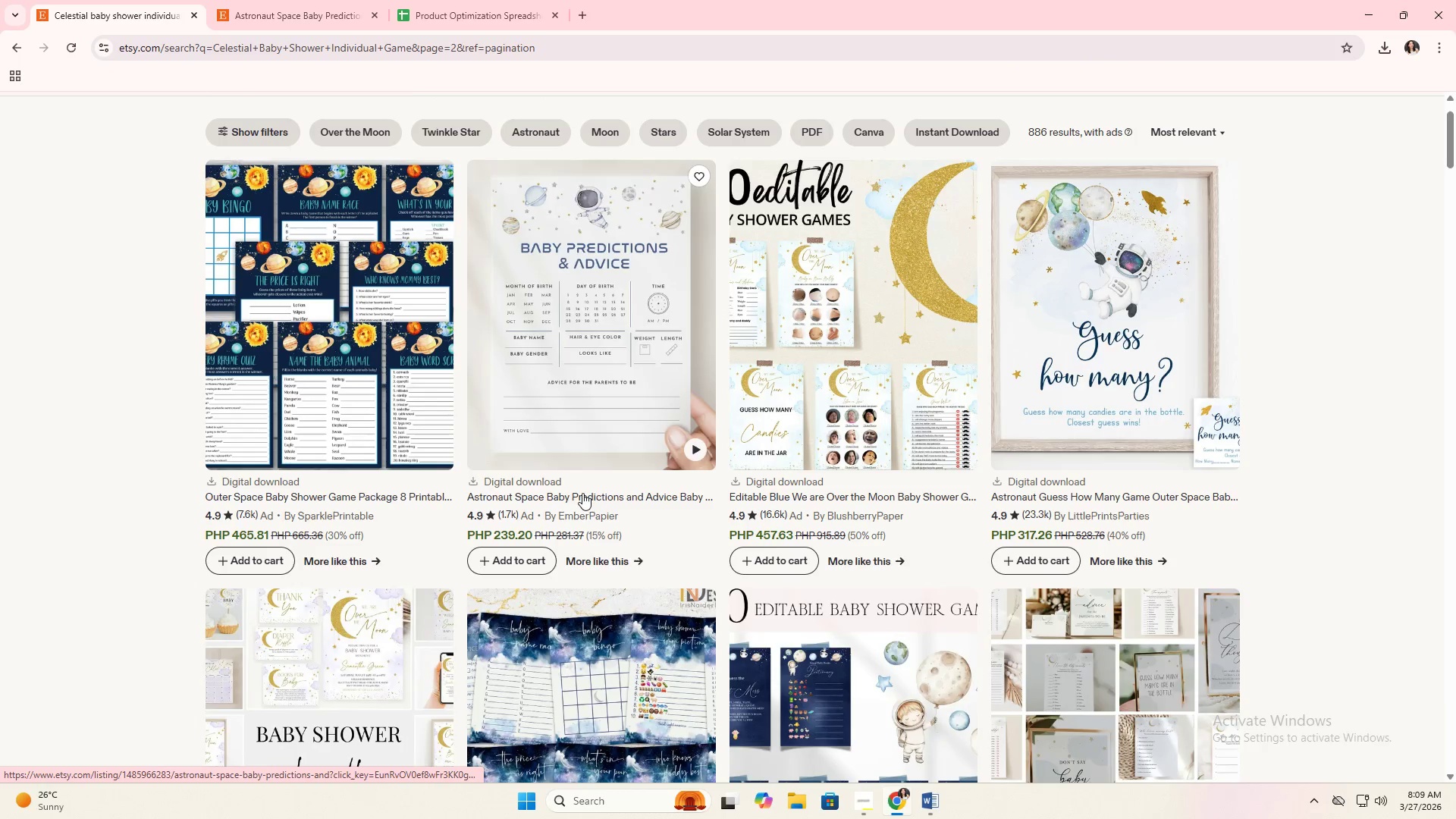 
left_click([314, 0])
 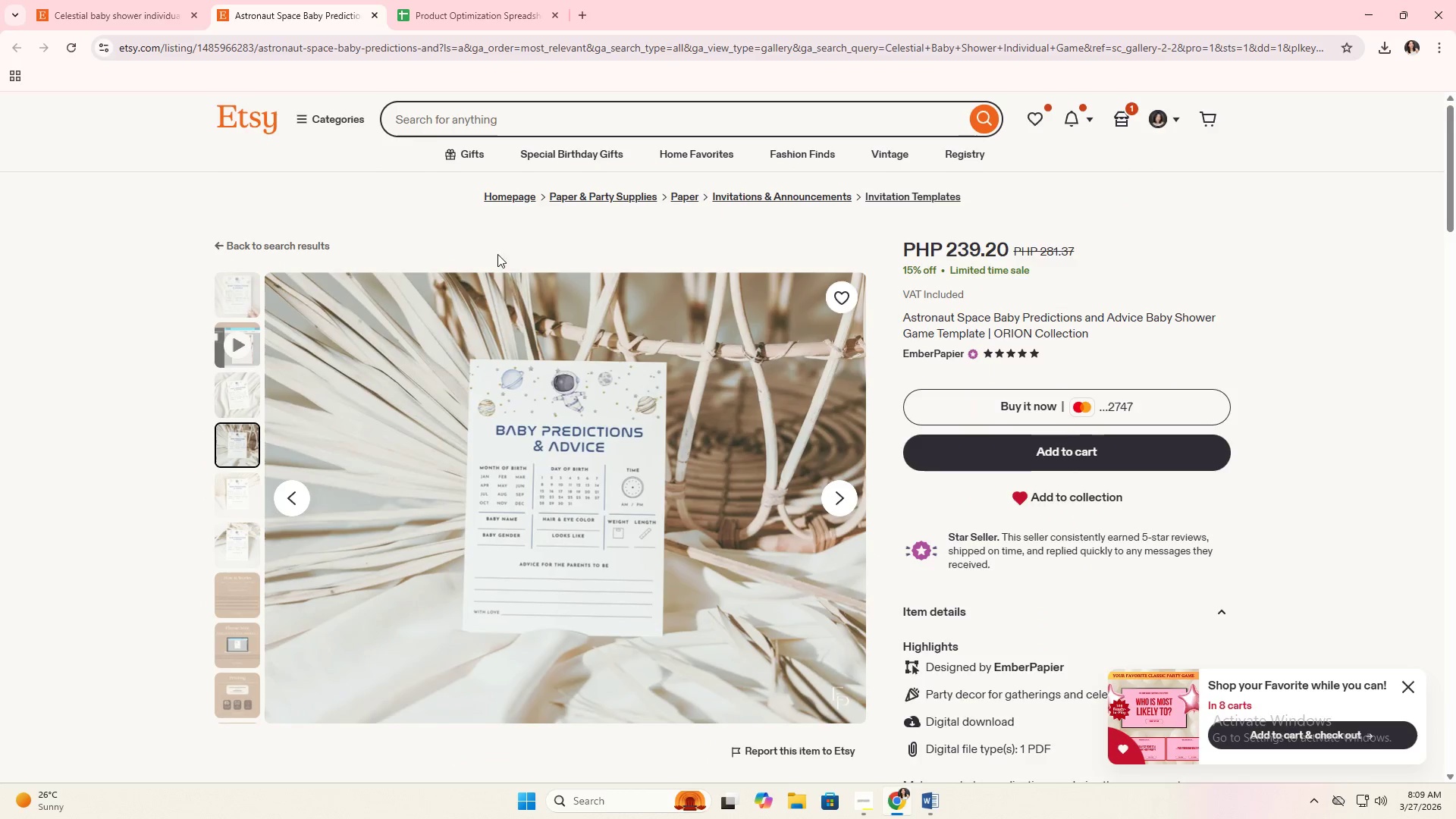 
scroll: coordinate [561, 444], scroll_direction: down, amount: 7.0
 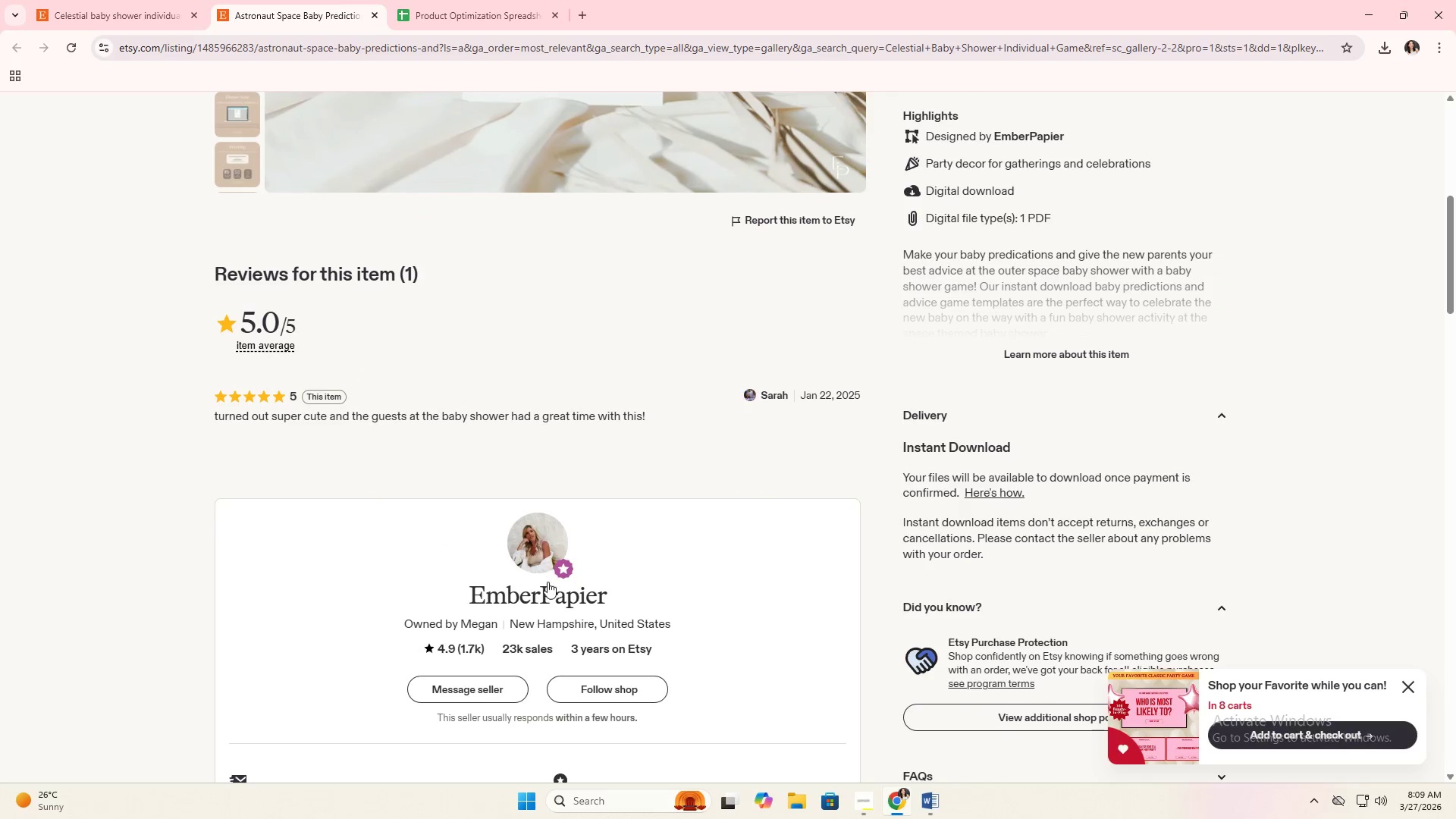 
left_click([546, 584])
 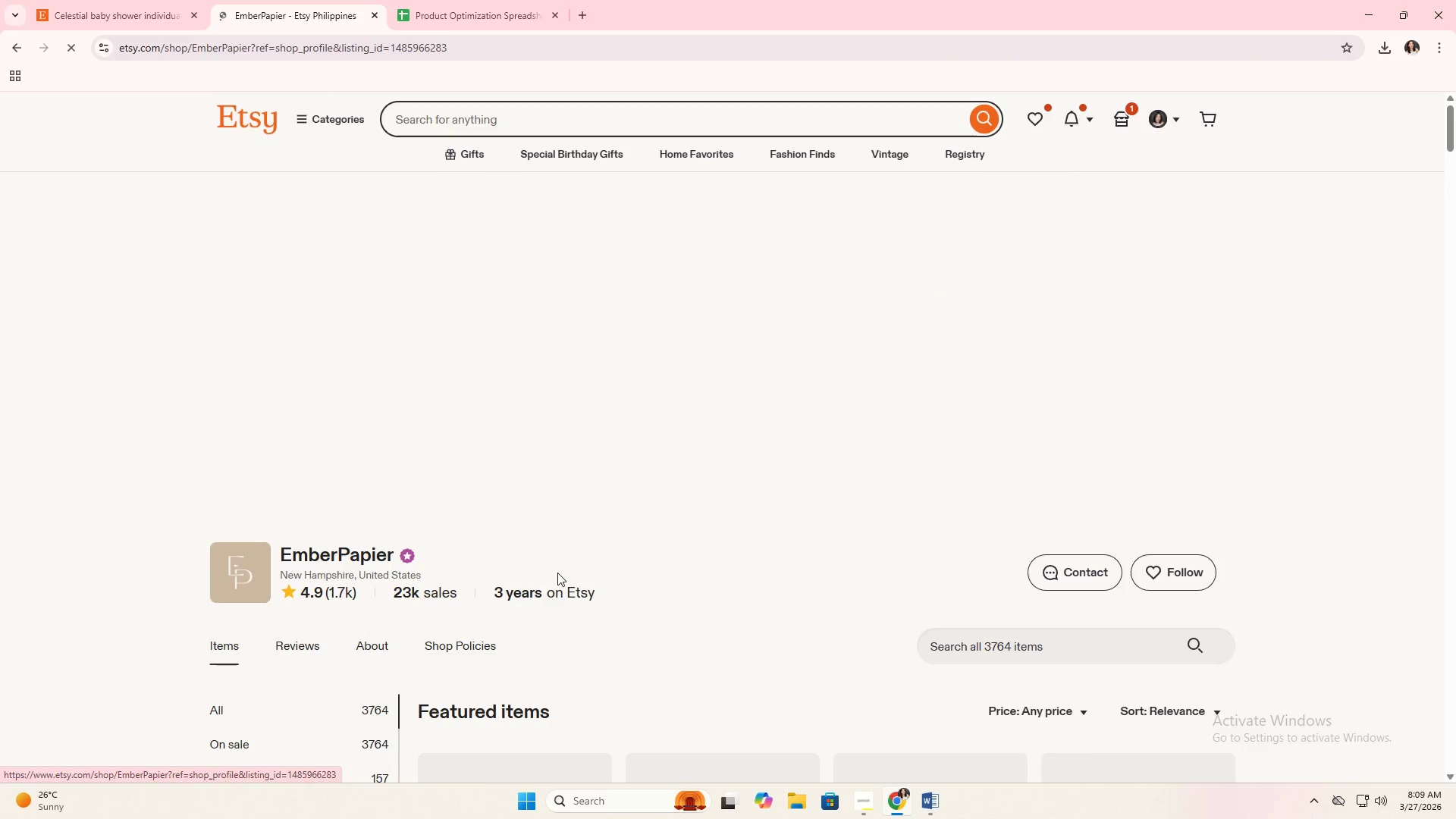 
scroll: coordinate [208, 384], scroll_direction: down, amount: 7.0
 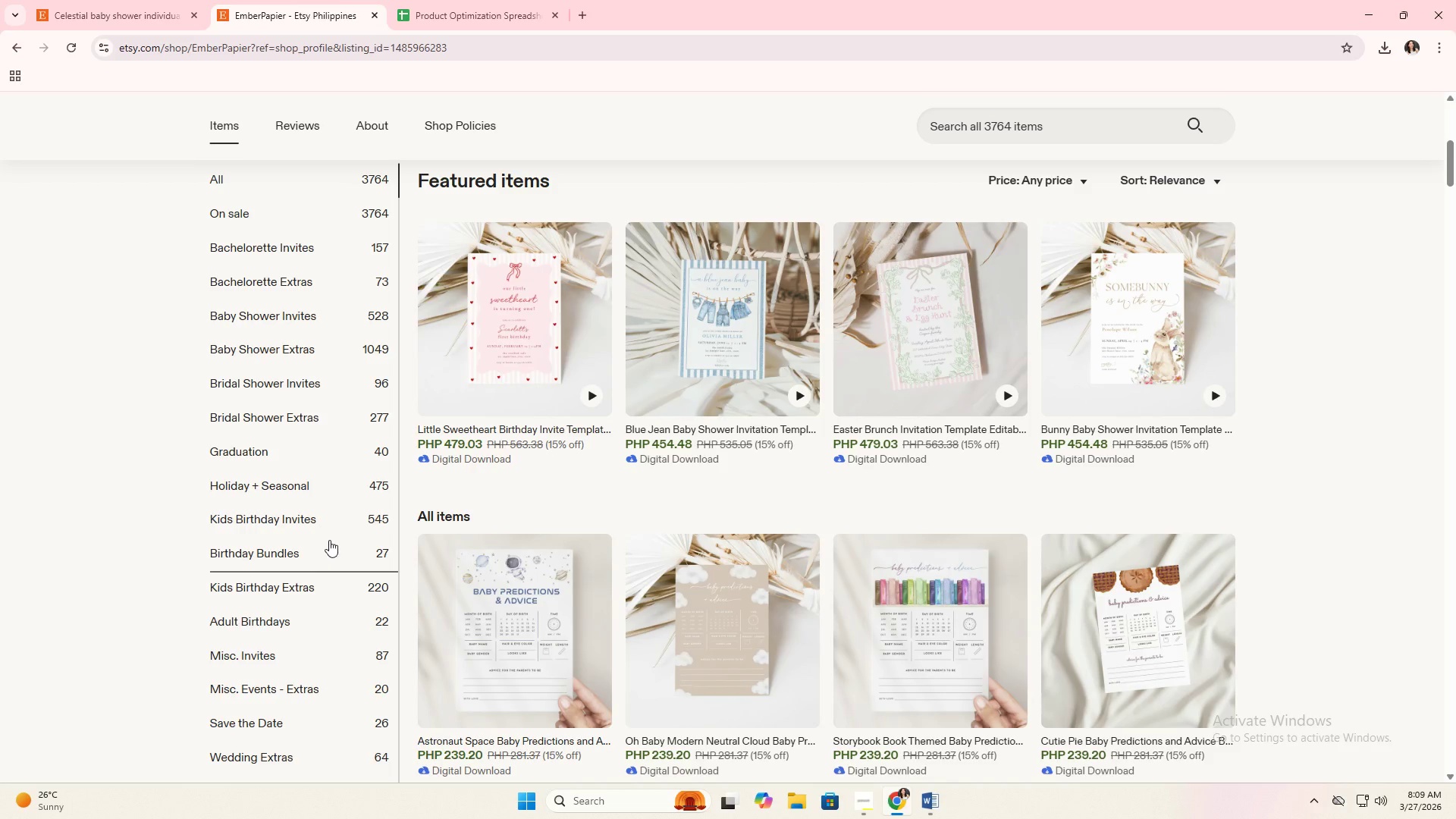 
left_click([314, 551])
 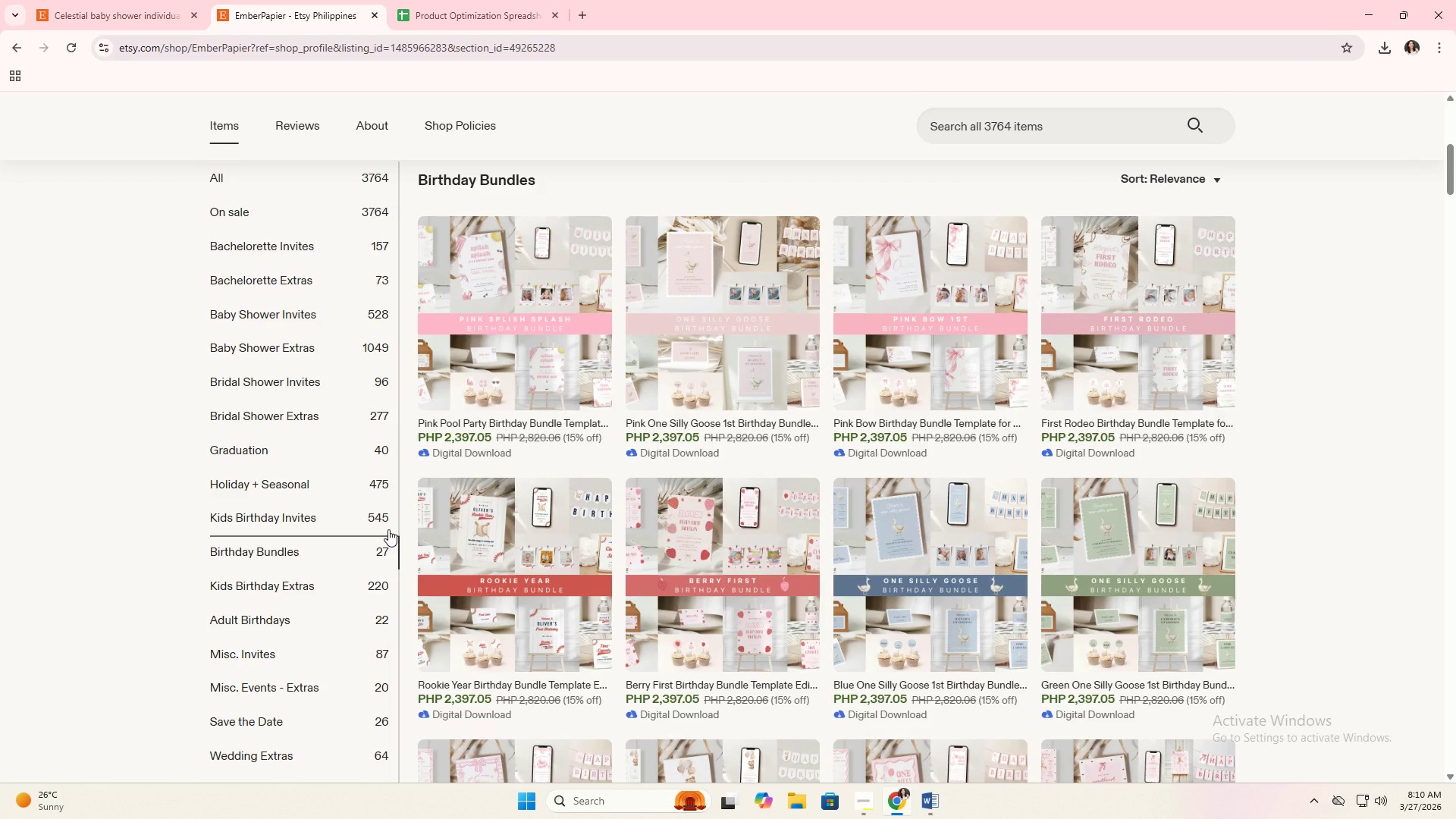 
scroll: coordinate [488, 486], scroll_direction: down, amount: 9.0
 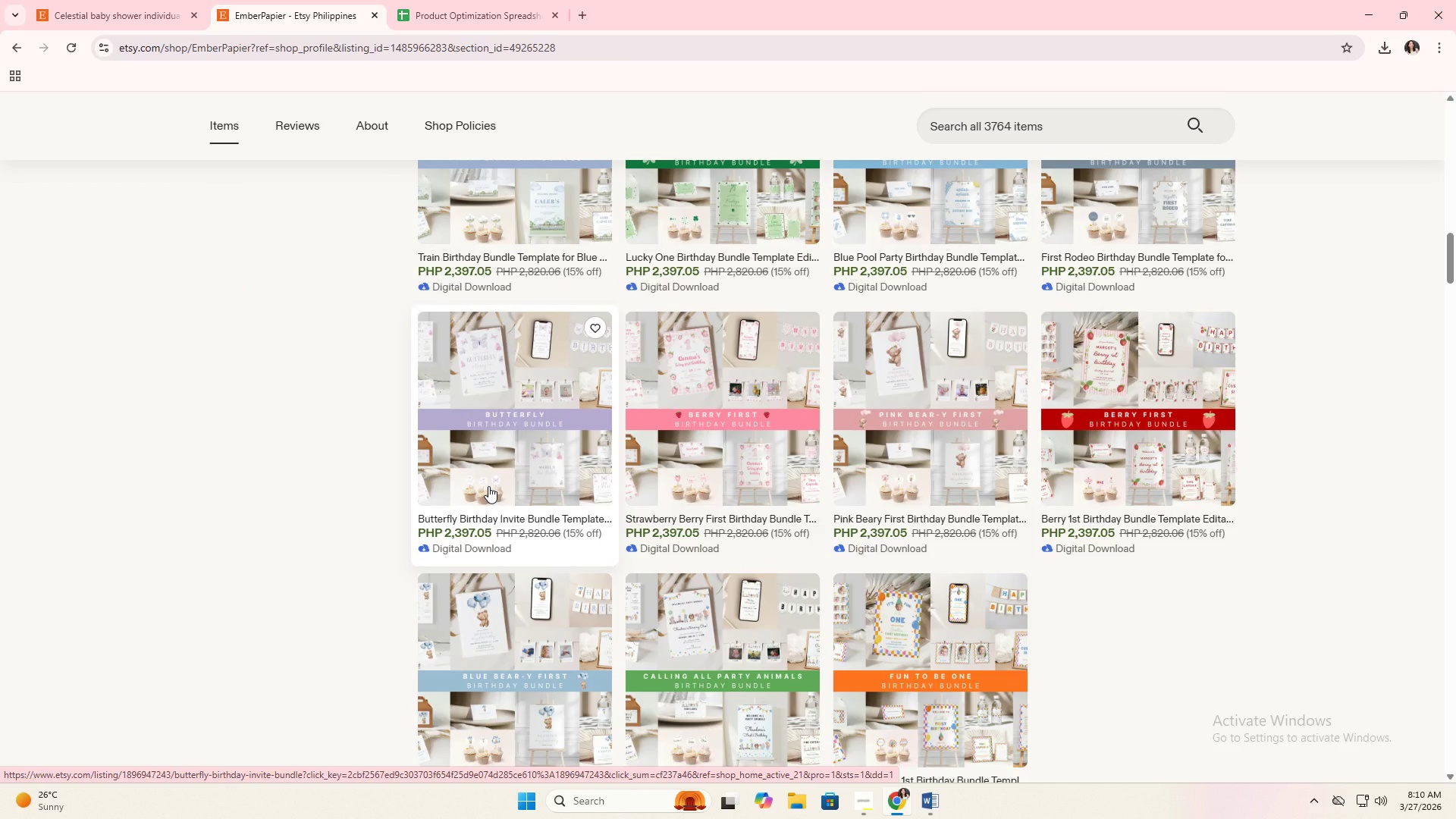 
scroll: coordinate [483, 485], scroll_direction: up, amount: 15.0
 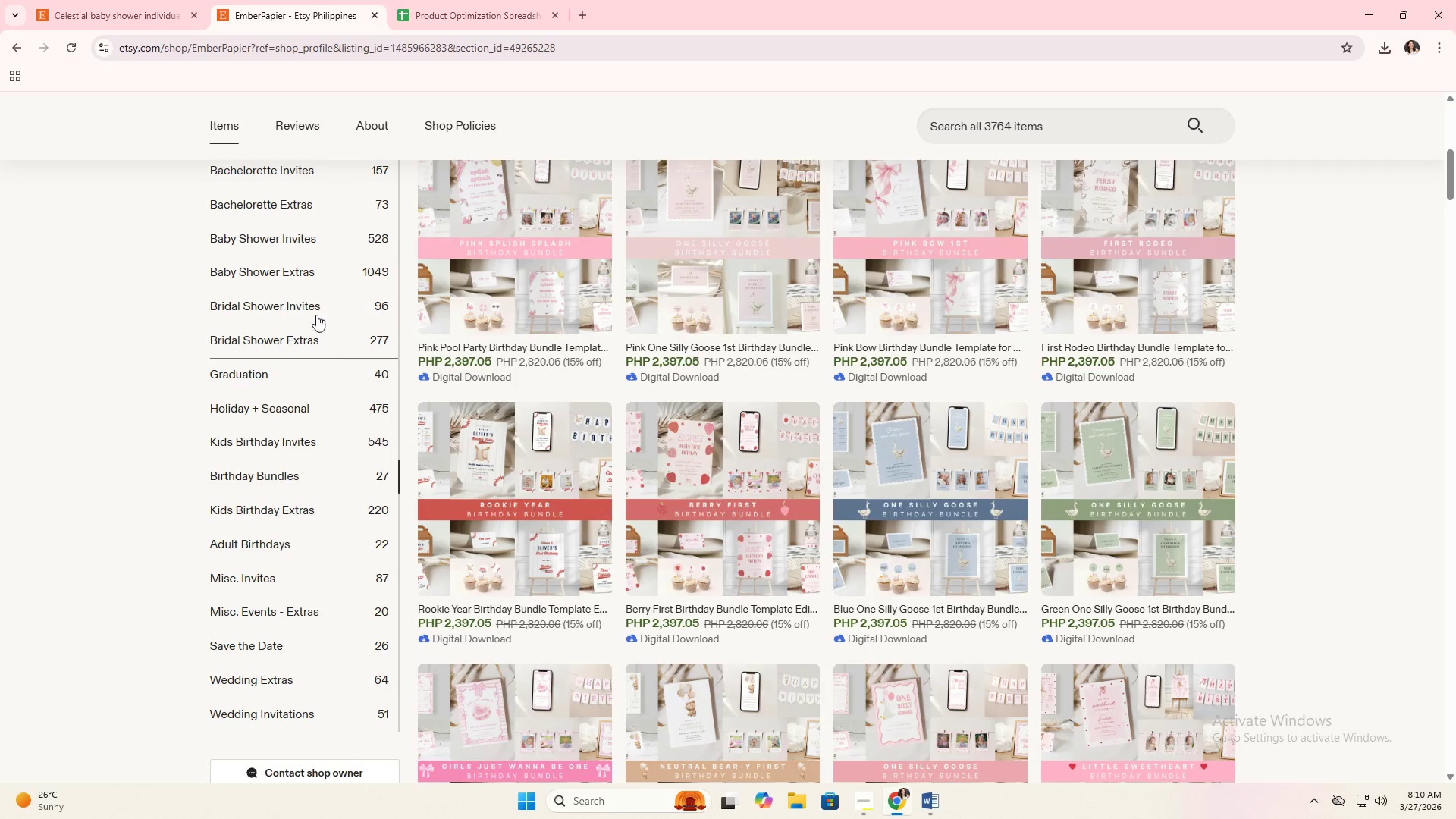 
left_click([153, 0])
 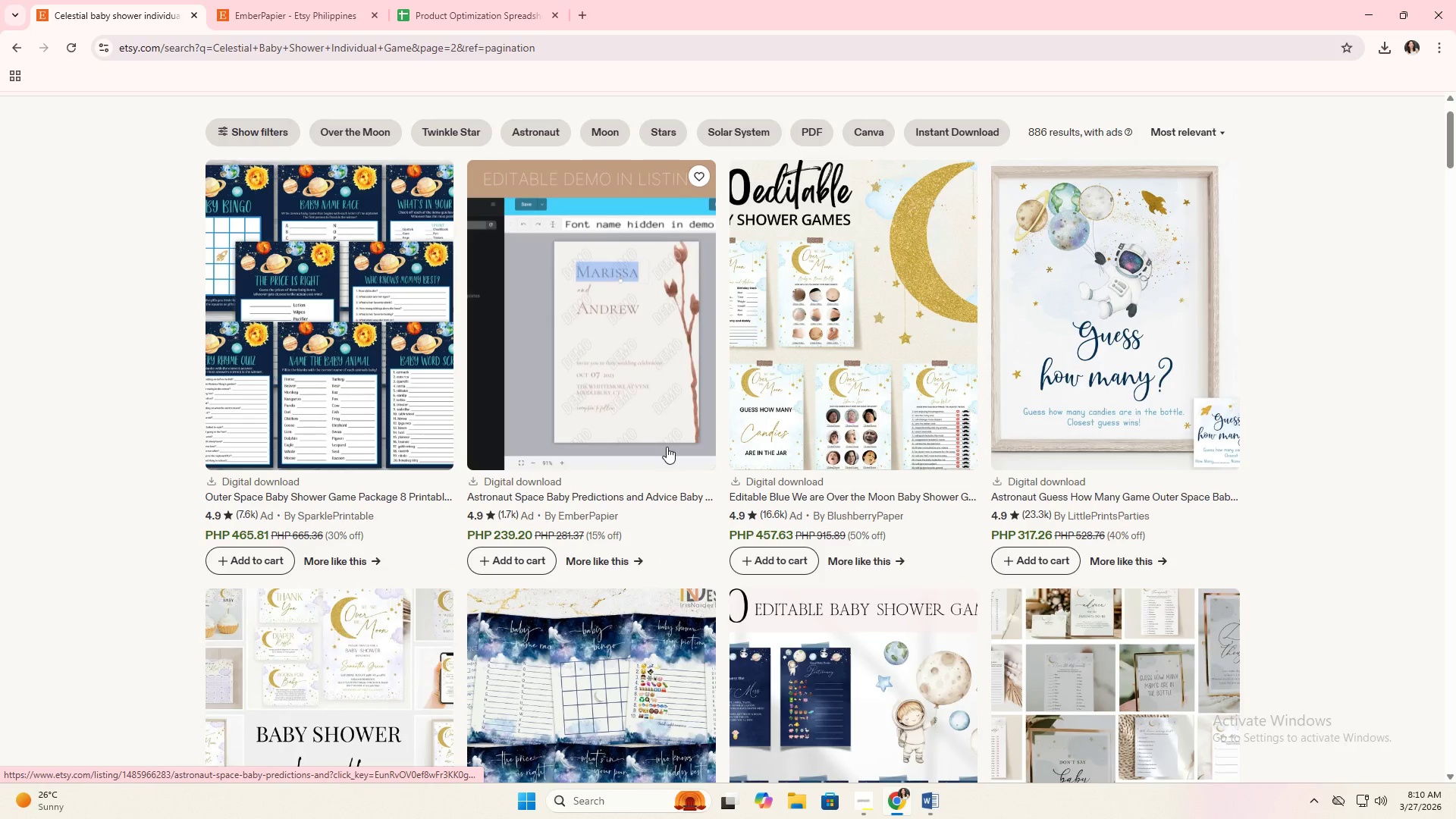 
scroll: coordinate [667, 447], scroll_direction: down, amount: 6.0
 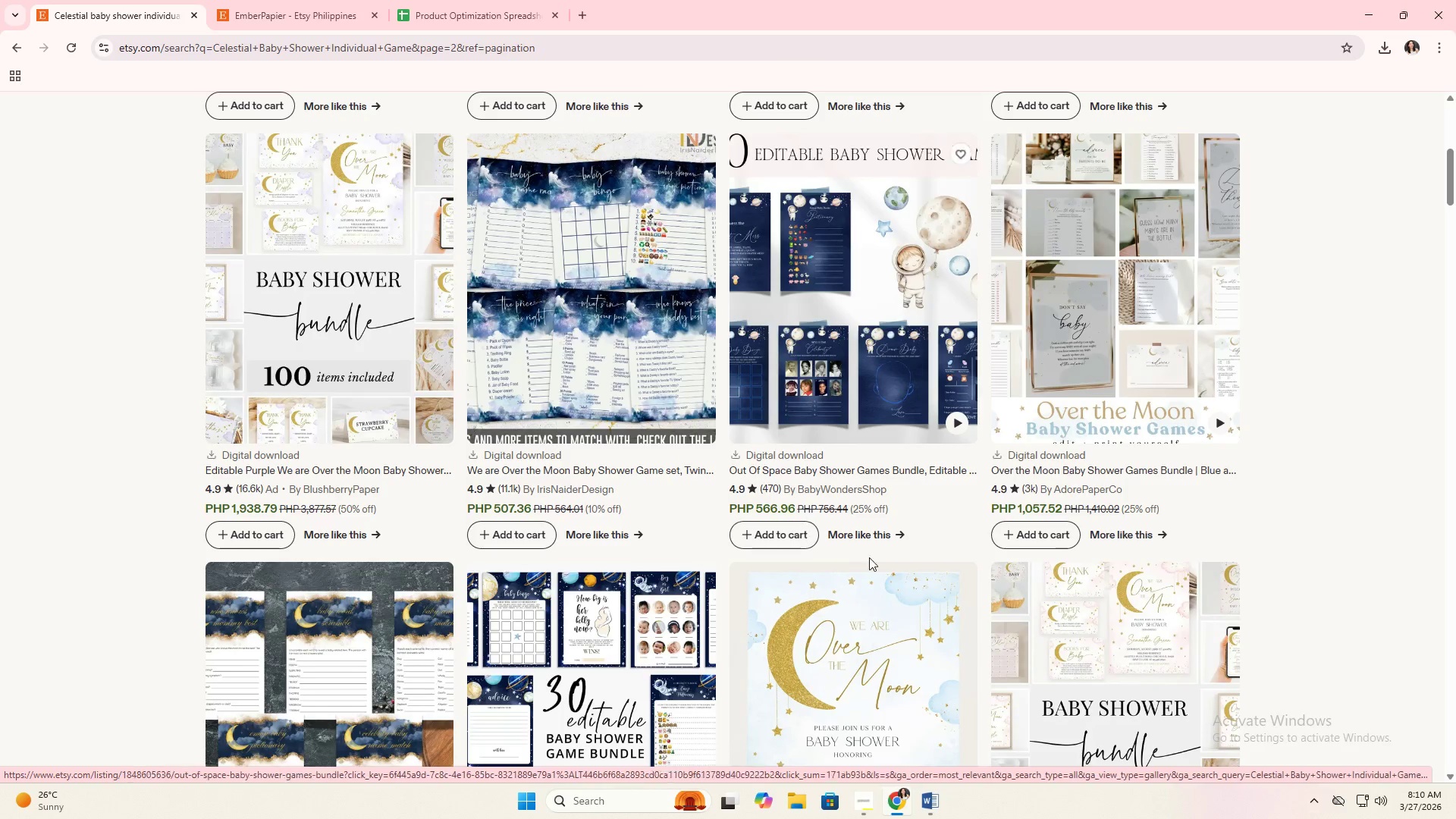 
scroll: coordinate [887, 560], scroll_direction: up, amount: 4.0